 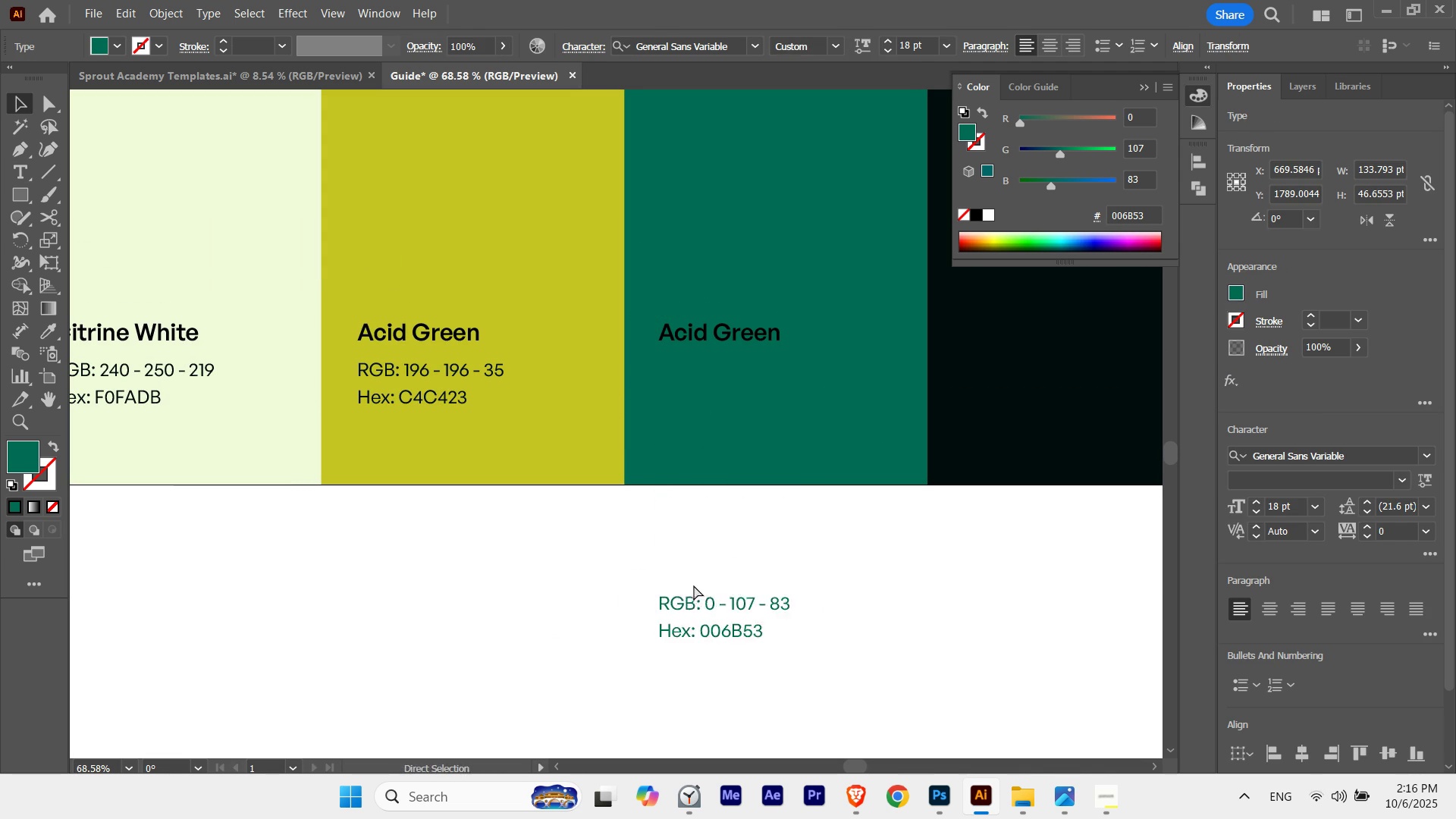 
key(Control+Z)
 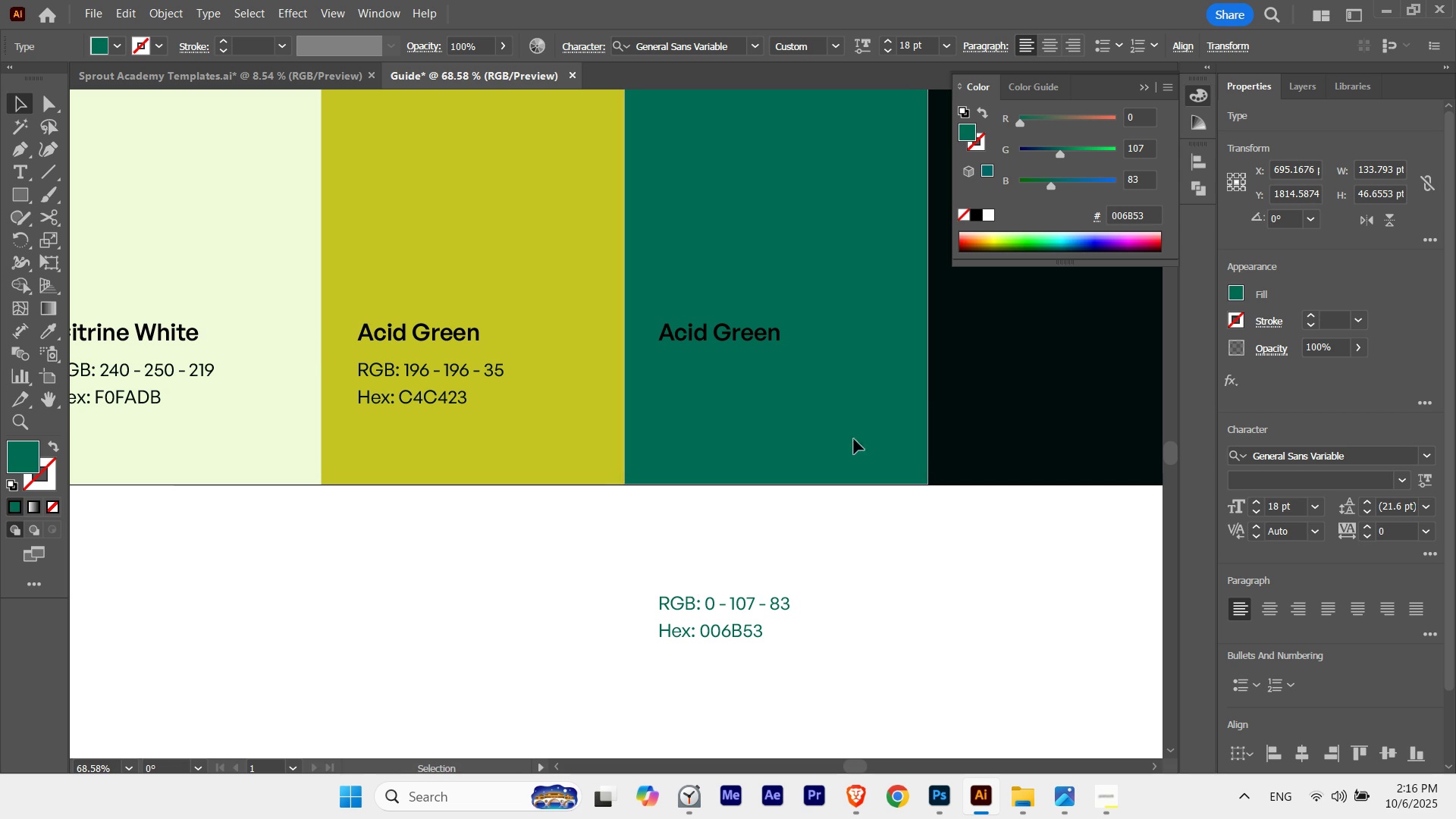 
key(I)
 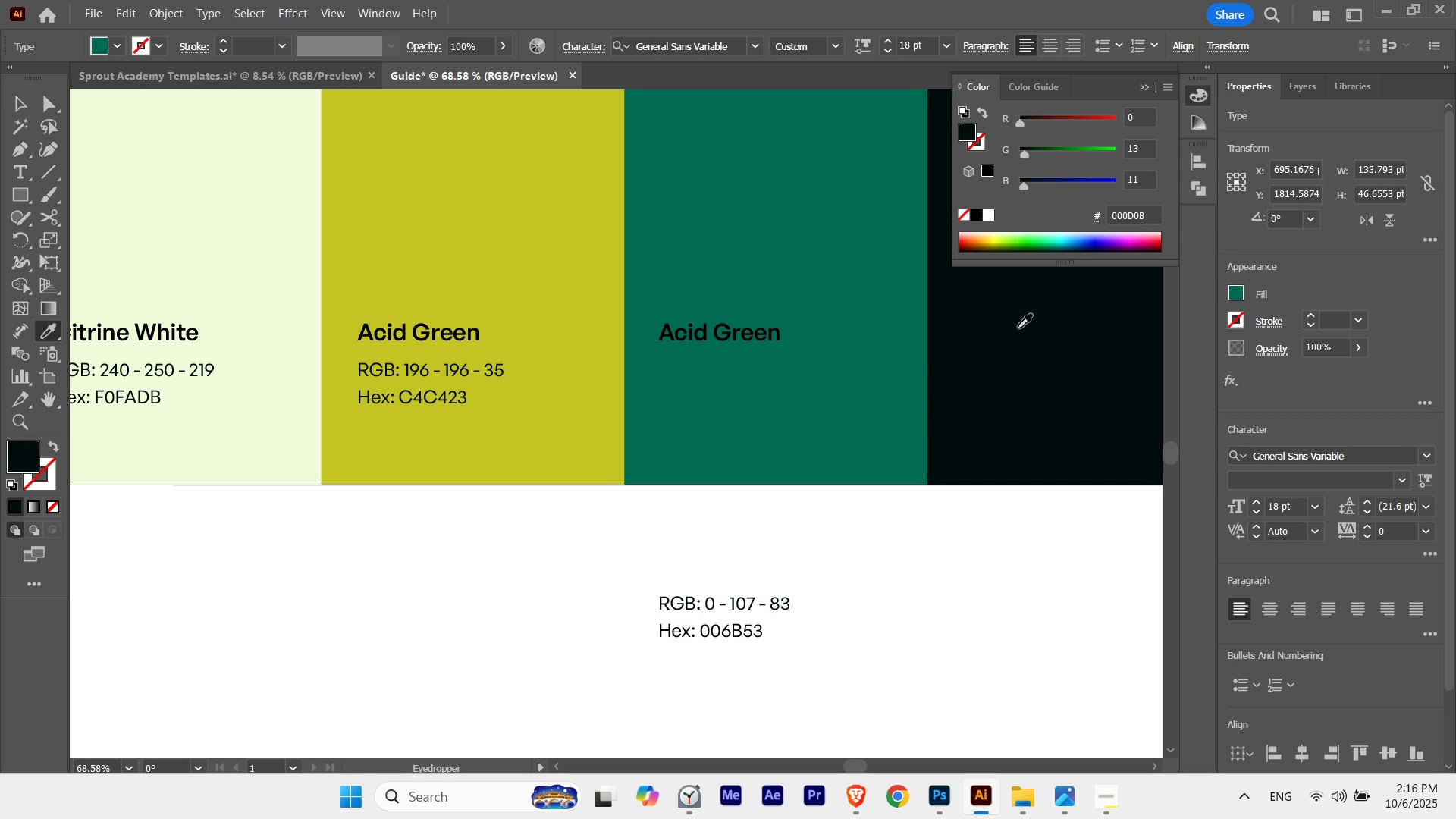 
left_click([1018, 328])
 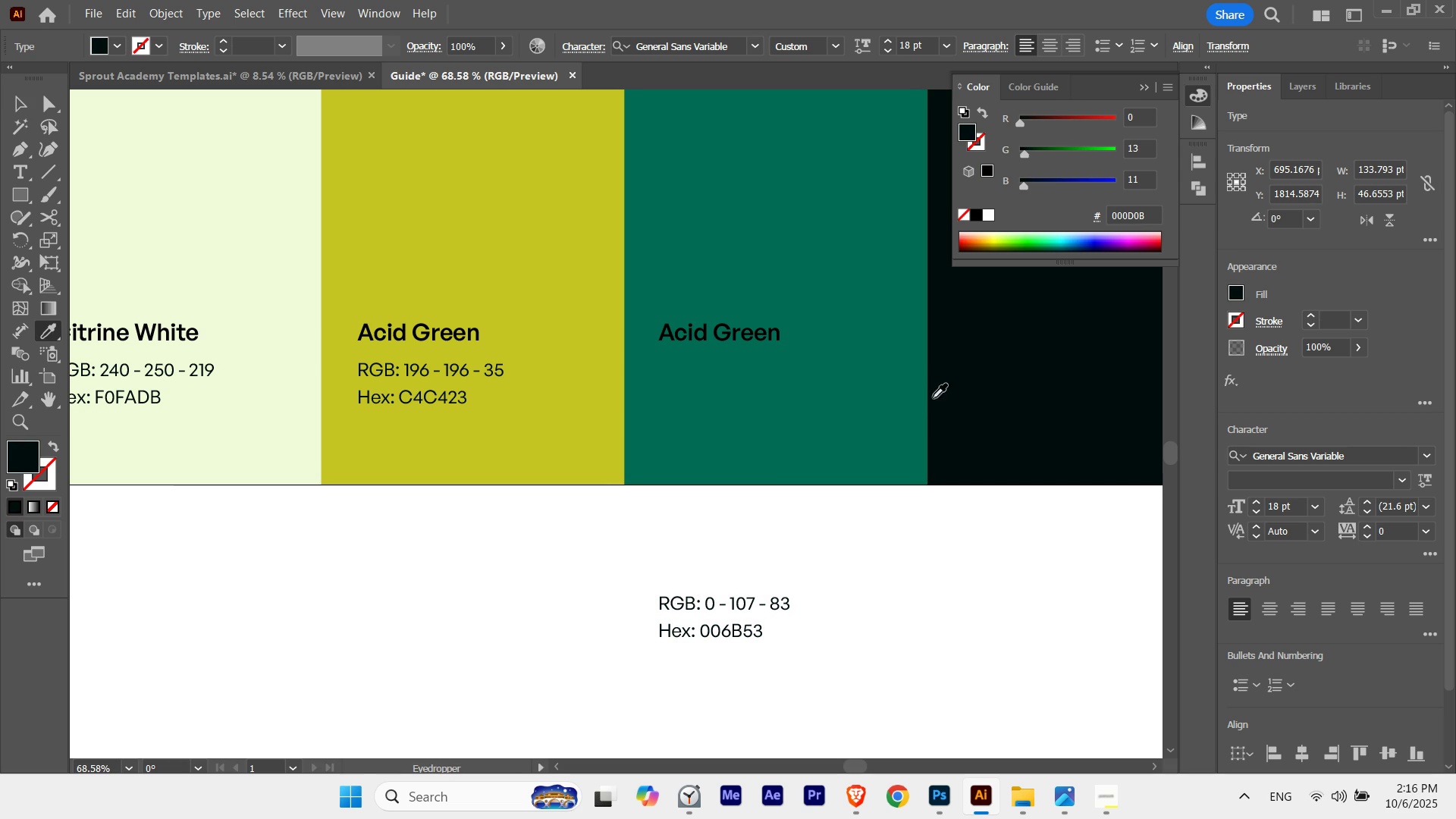 
key(V)